 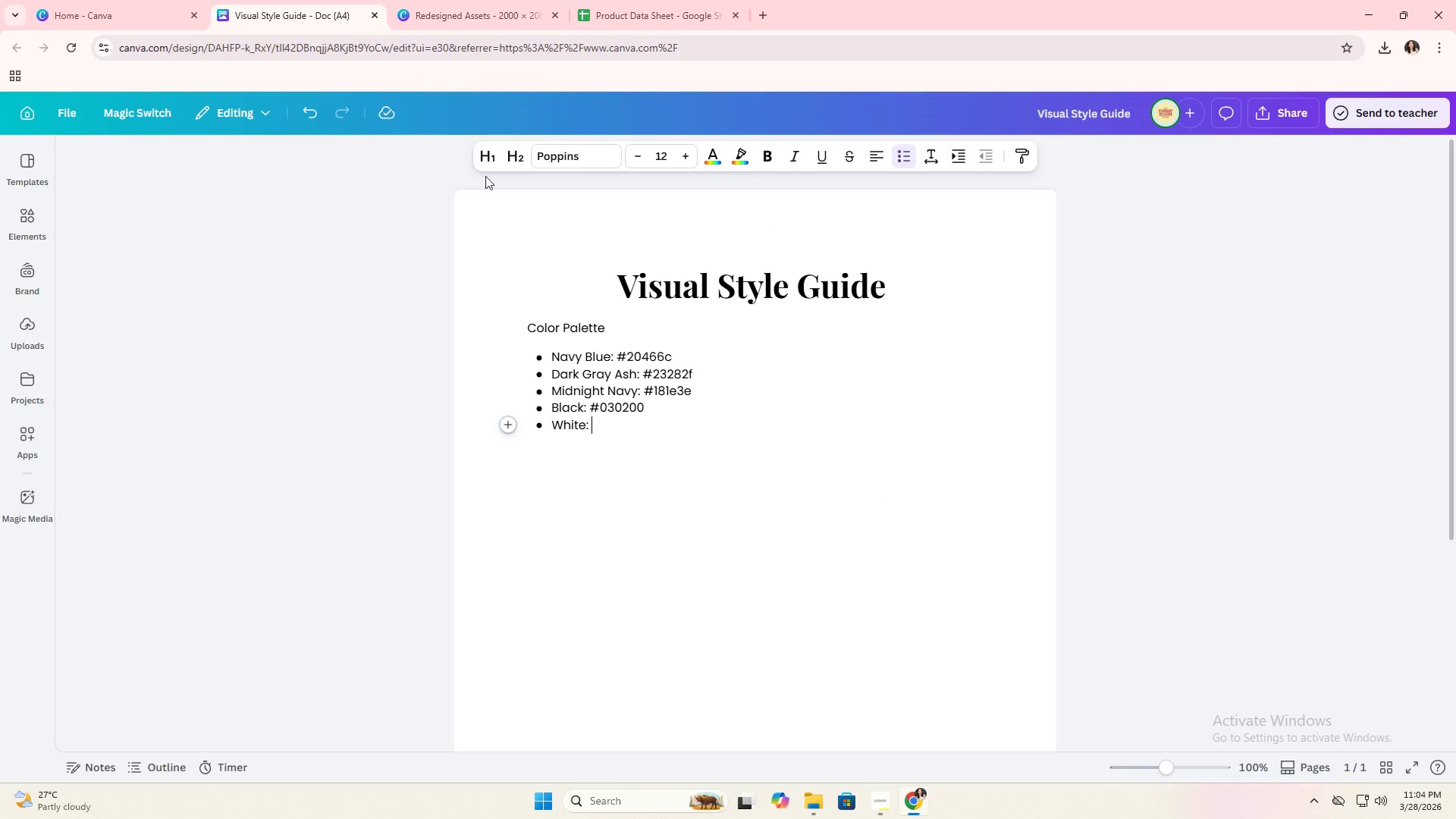 
key(Control+V)
 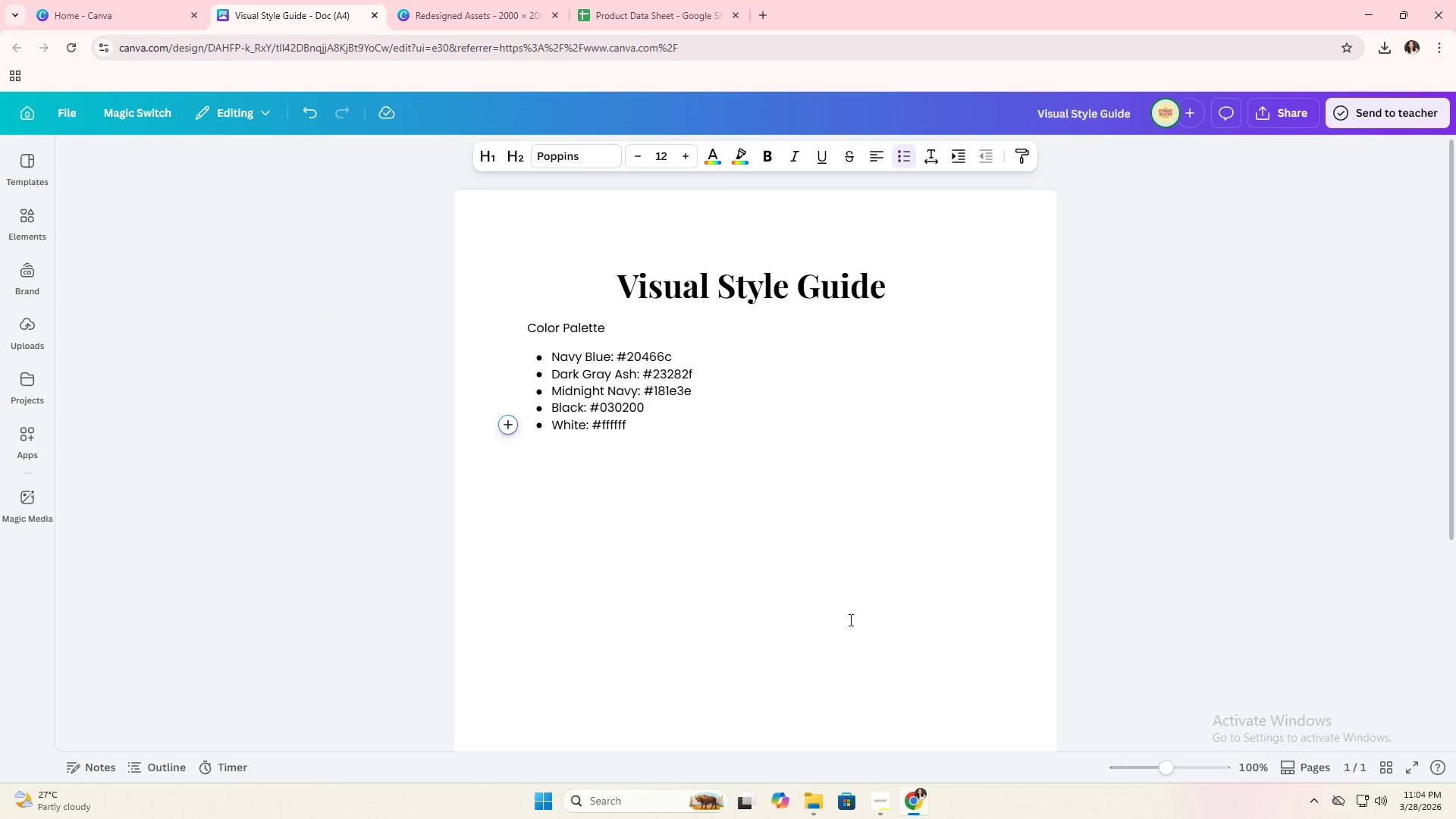 
key(Enter)
 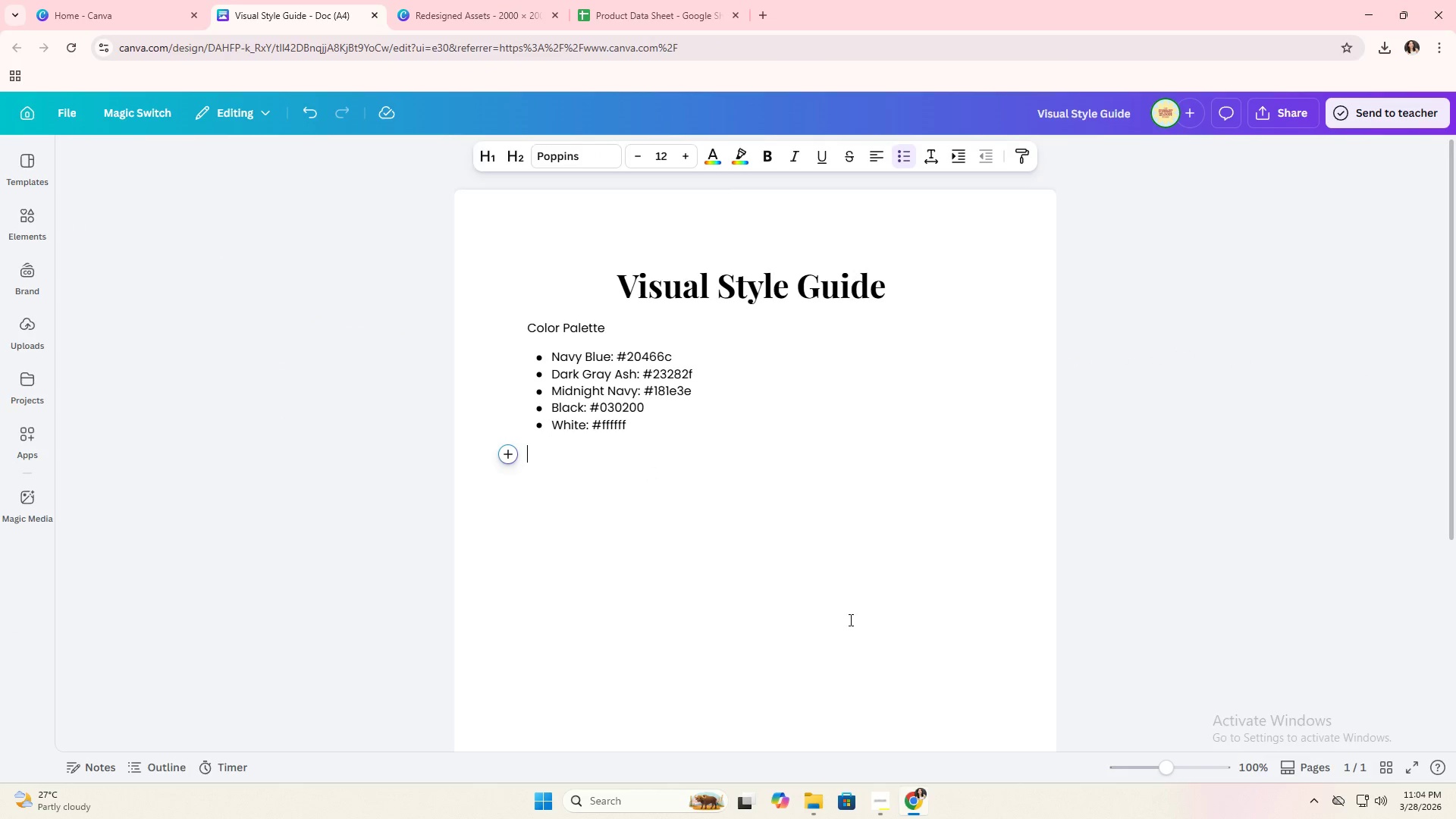 
key(Enter)
 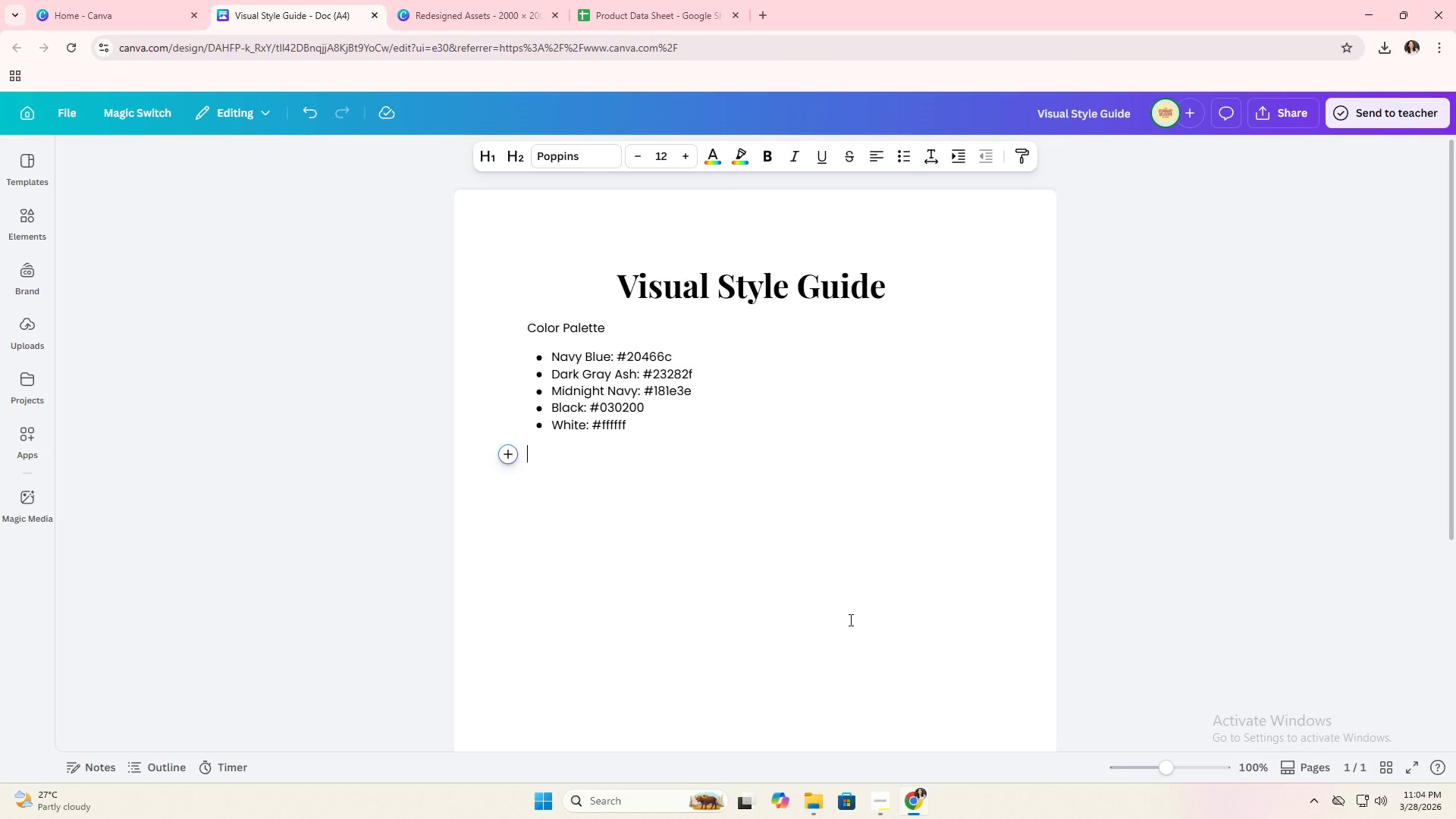 
key(Enter)
 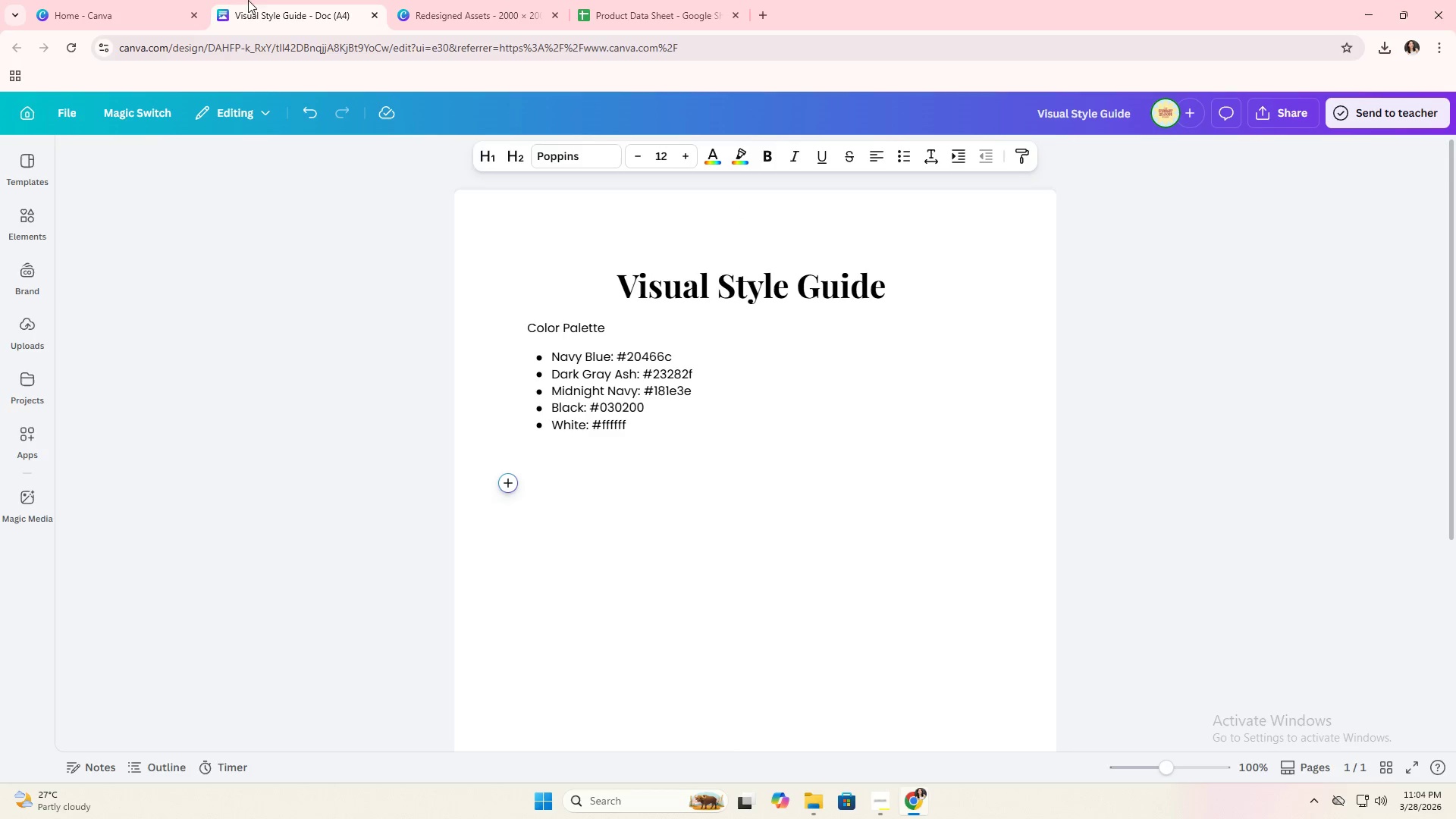 
left_click([499, 1])
 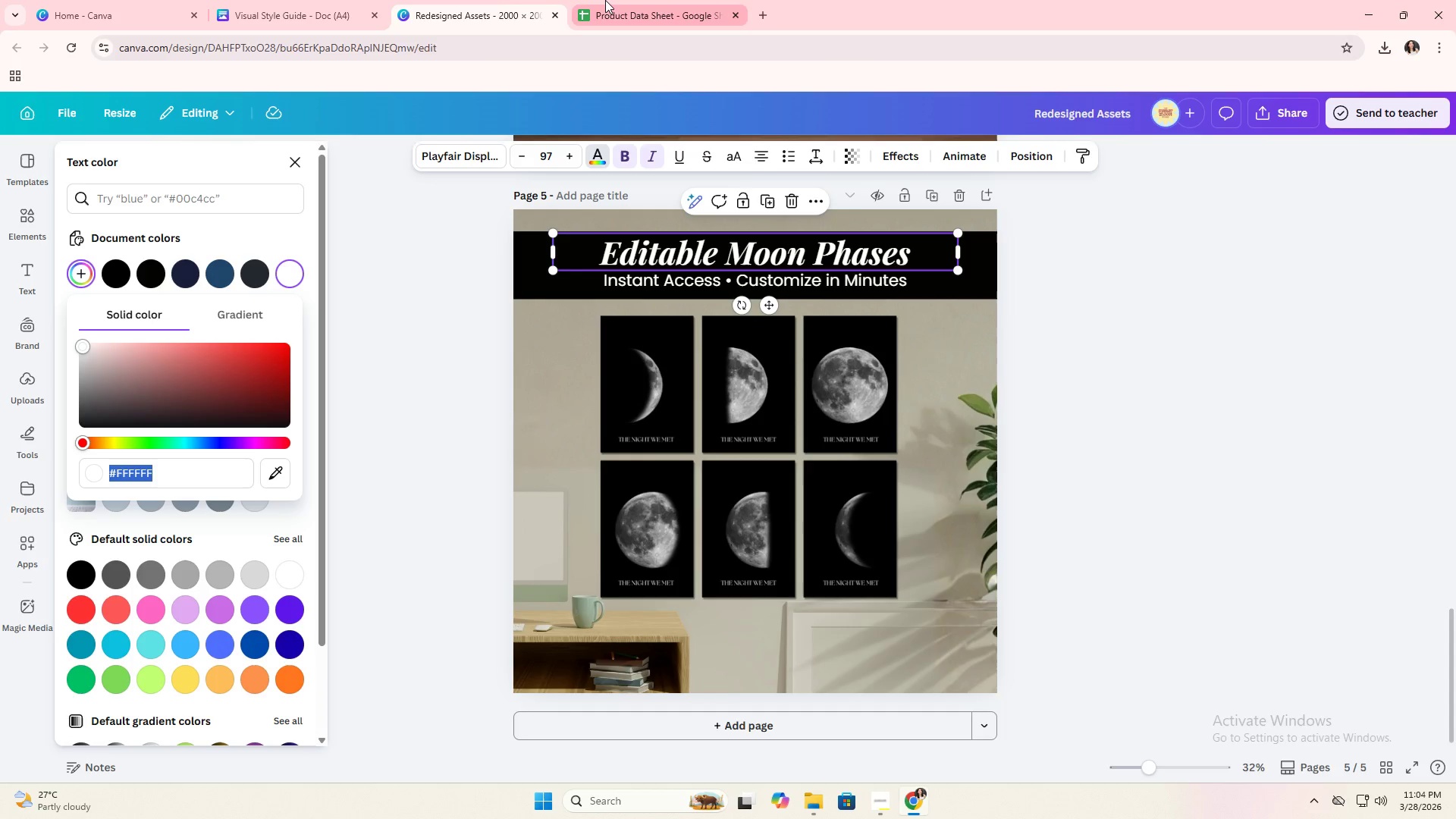 
key(Alt+AltLeft)
 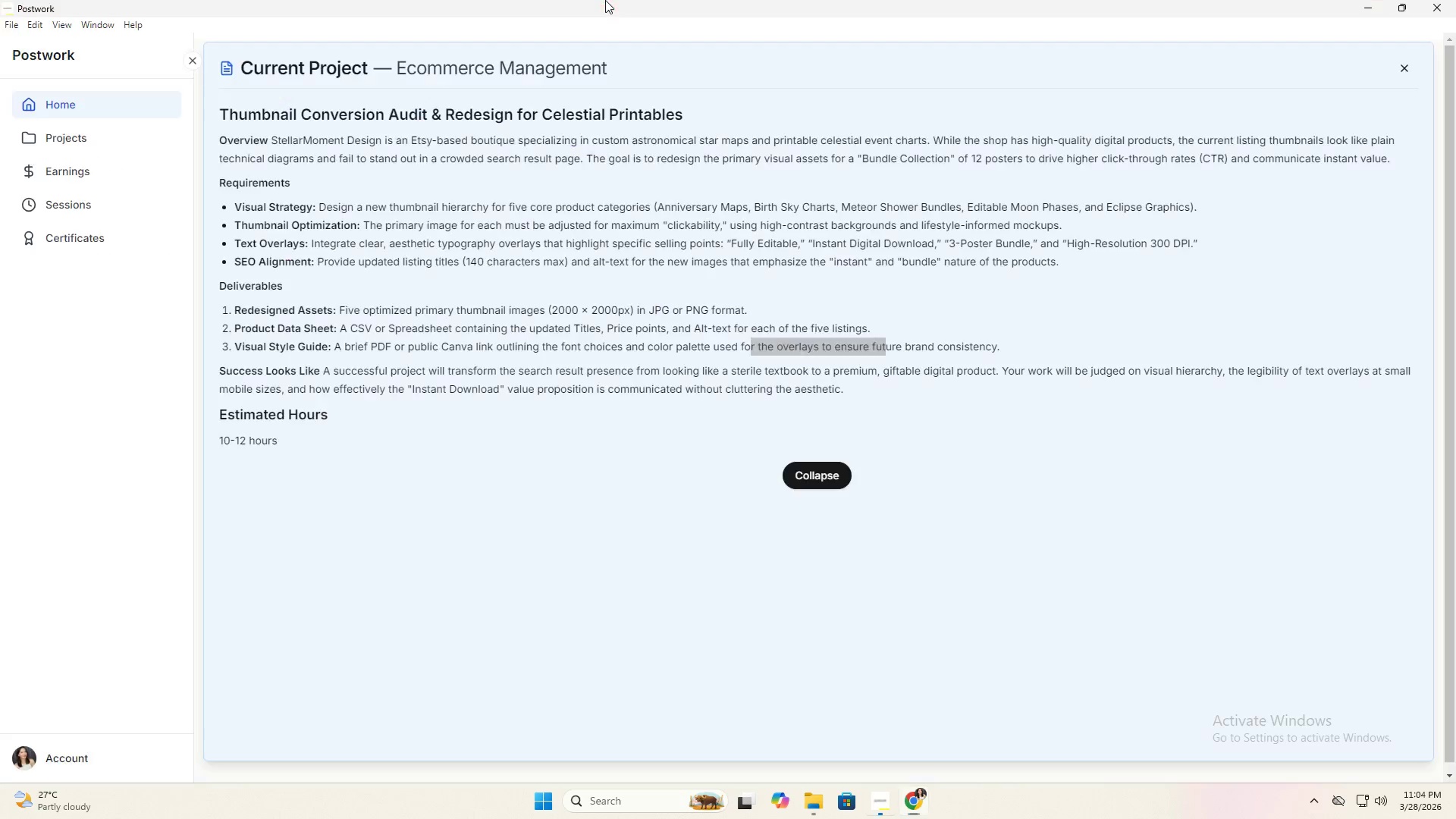 
key(Alt+Tab)